 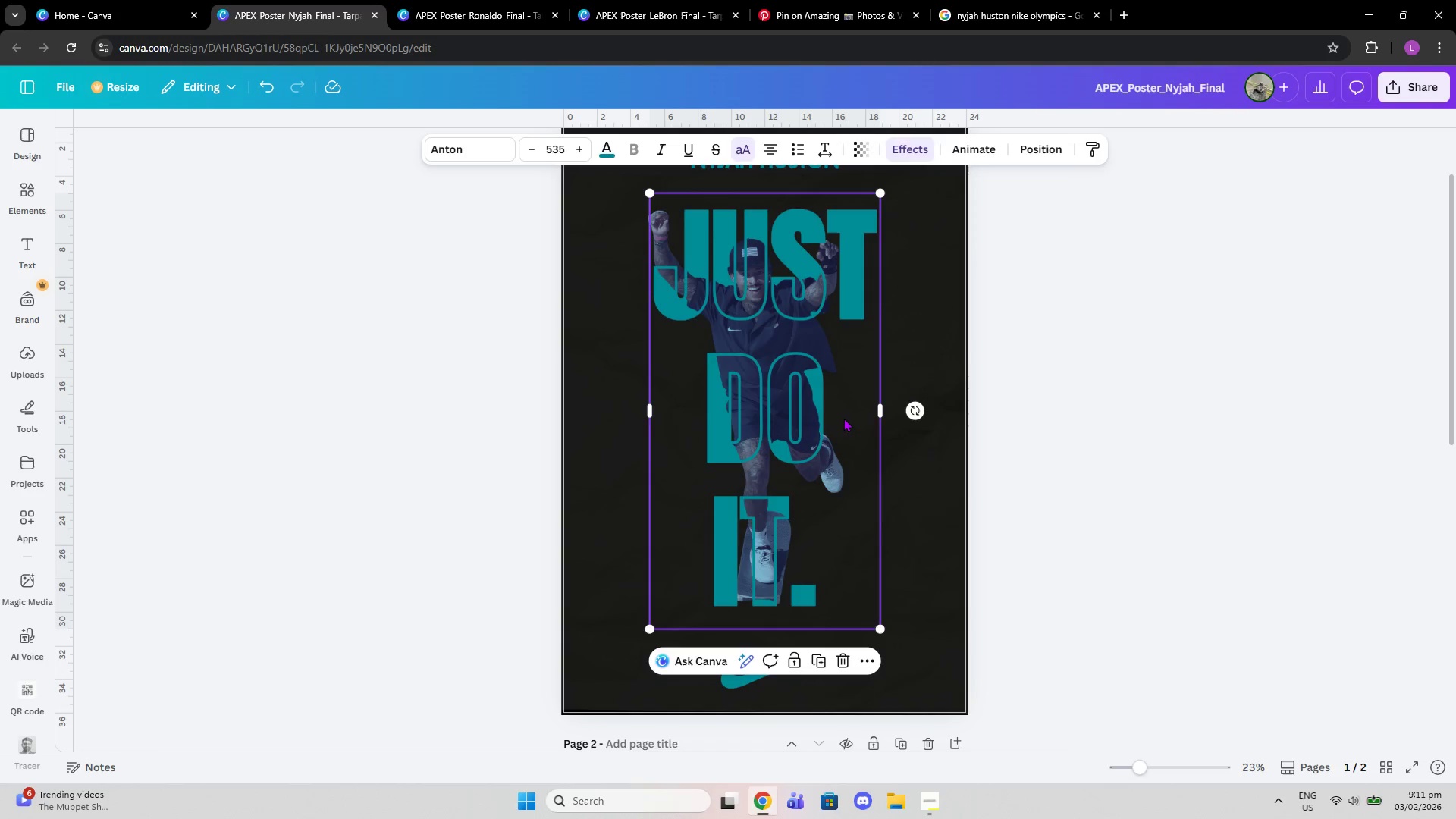 
left_click([968, 0])
 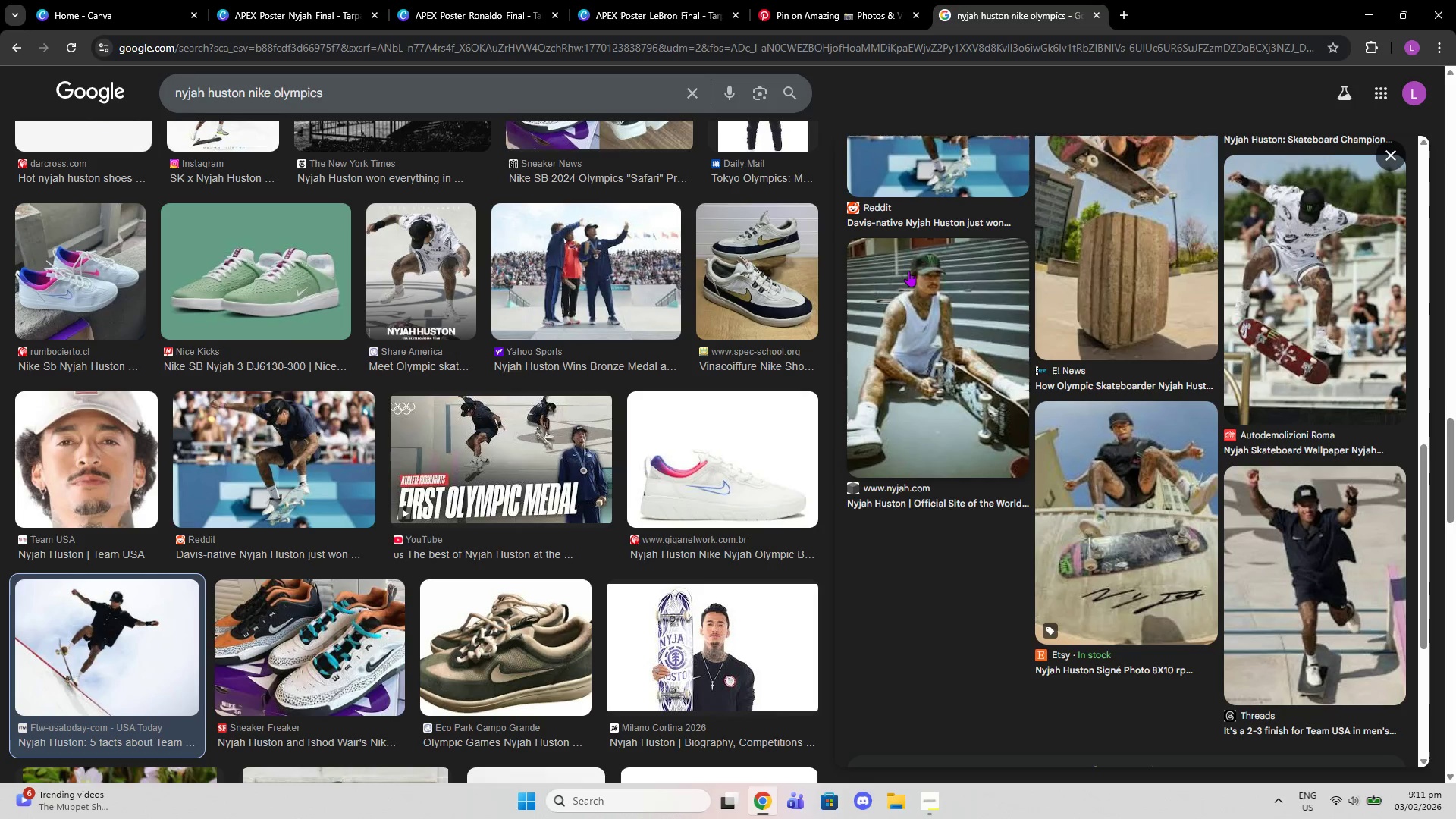 
scroll: coordinate [999, 332], scroll_direction: down, amount: 1.0
 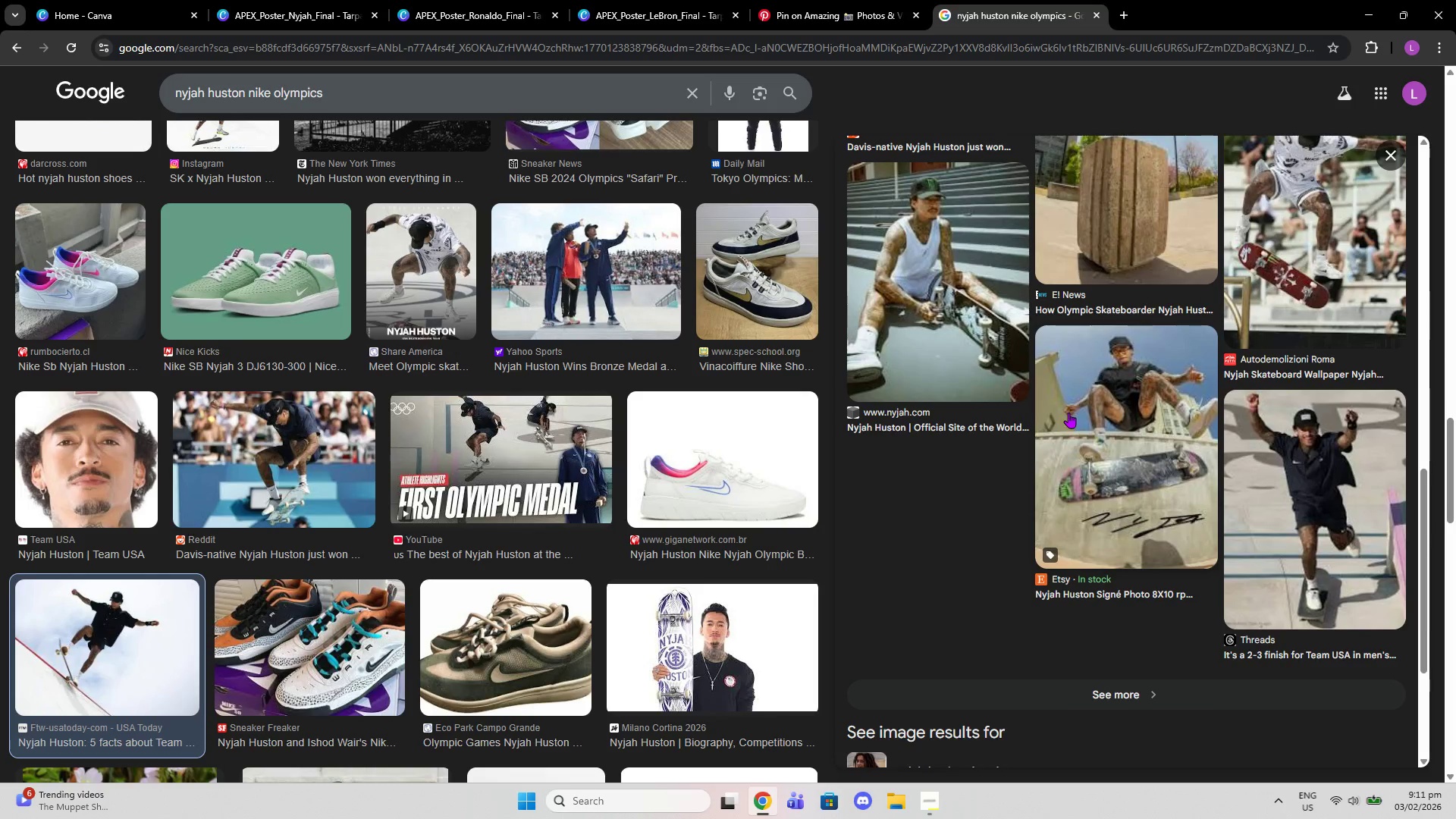 
left_click([1068, 413])
 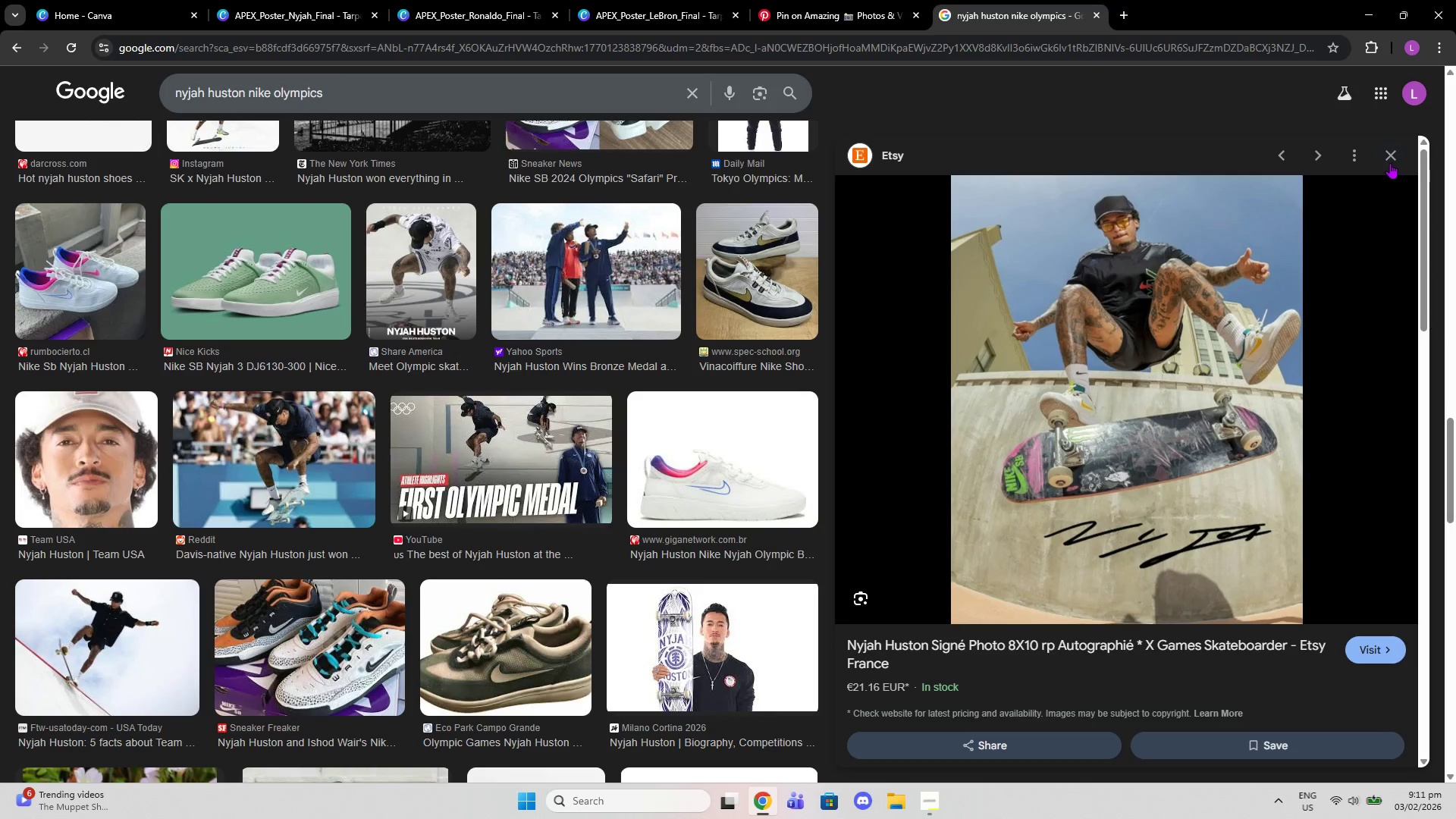 
wait(7.84)
 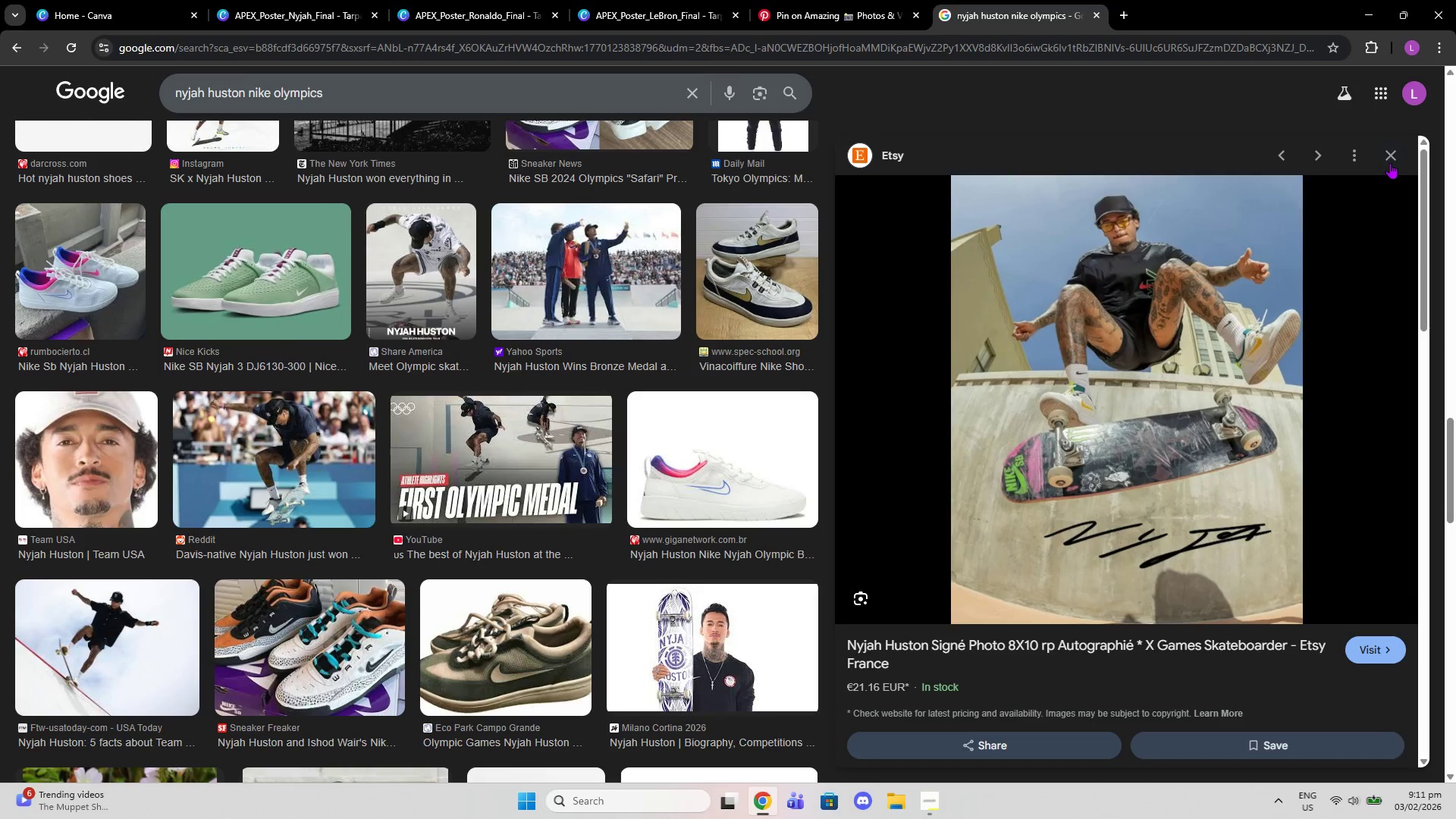 
left_click([1390, 163])
 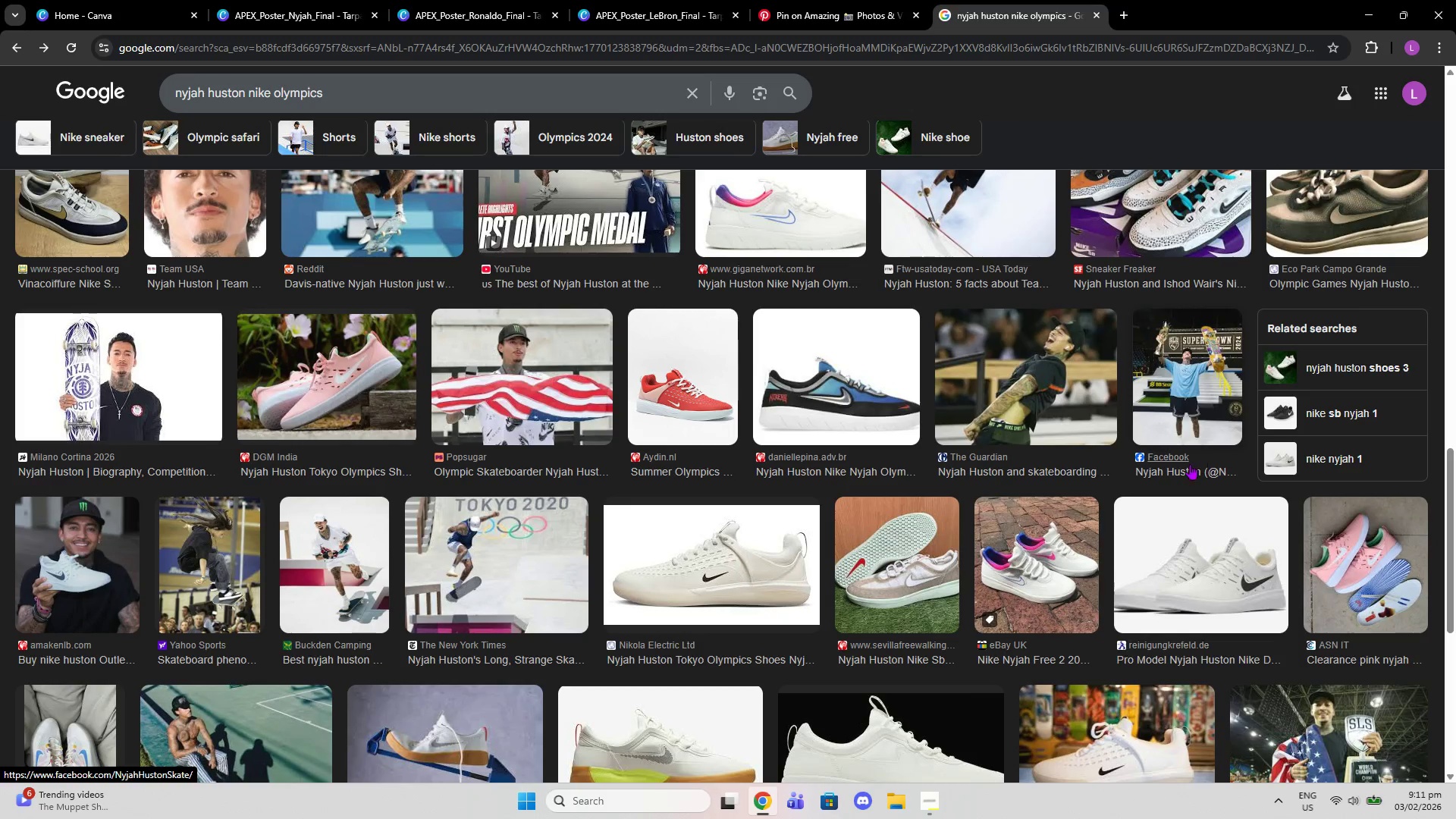 
scroll: coordinate [1109, 459], scroll_direction: down, amount: 12.0
 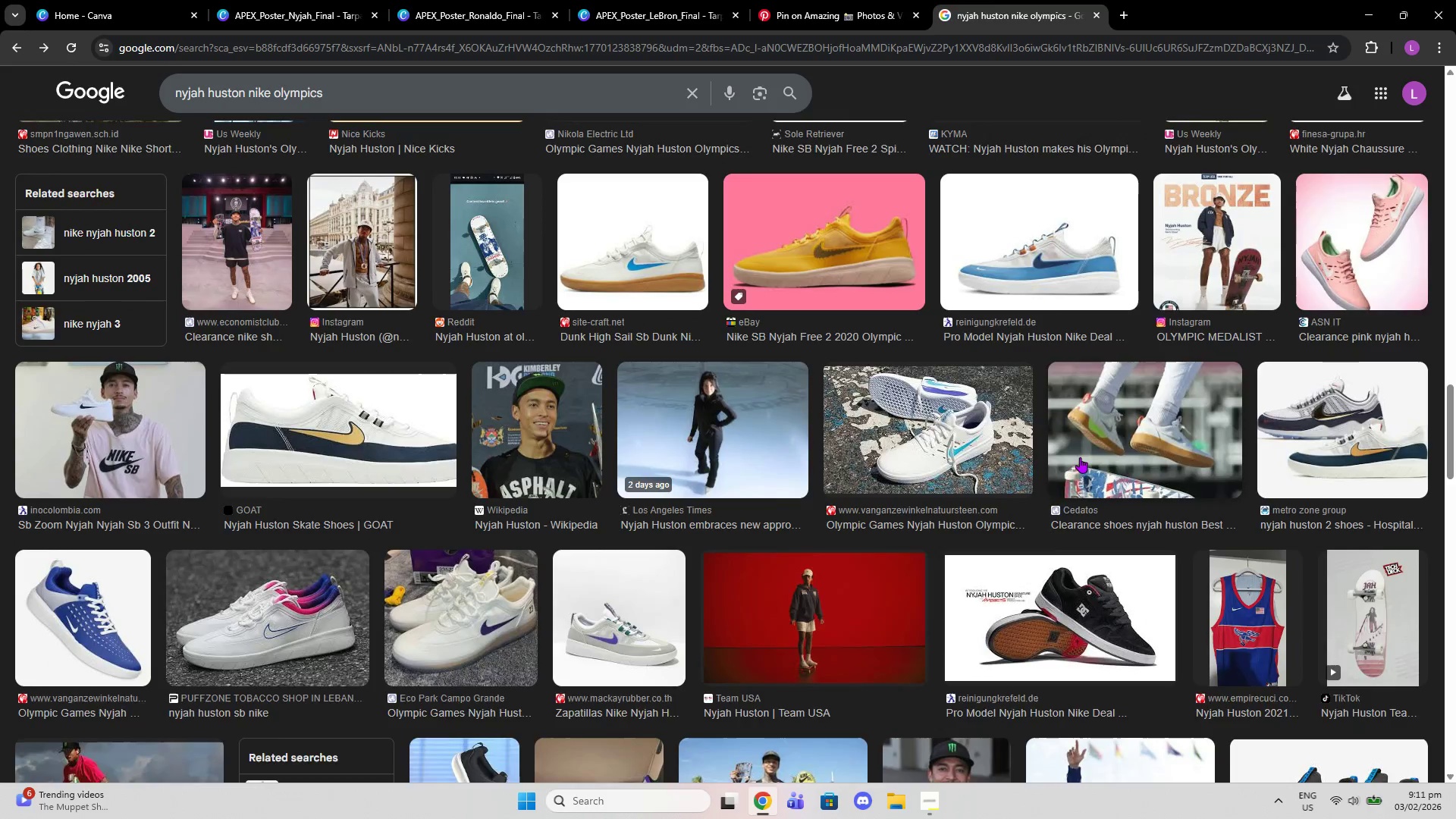 
scroll: coordinate [442, 151], scroll_direction: up, amount: 21.0
 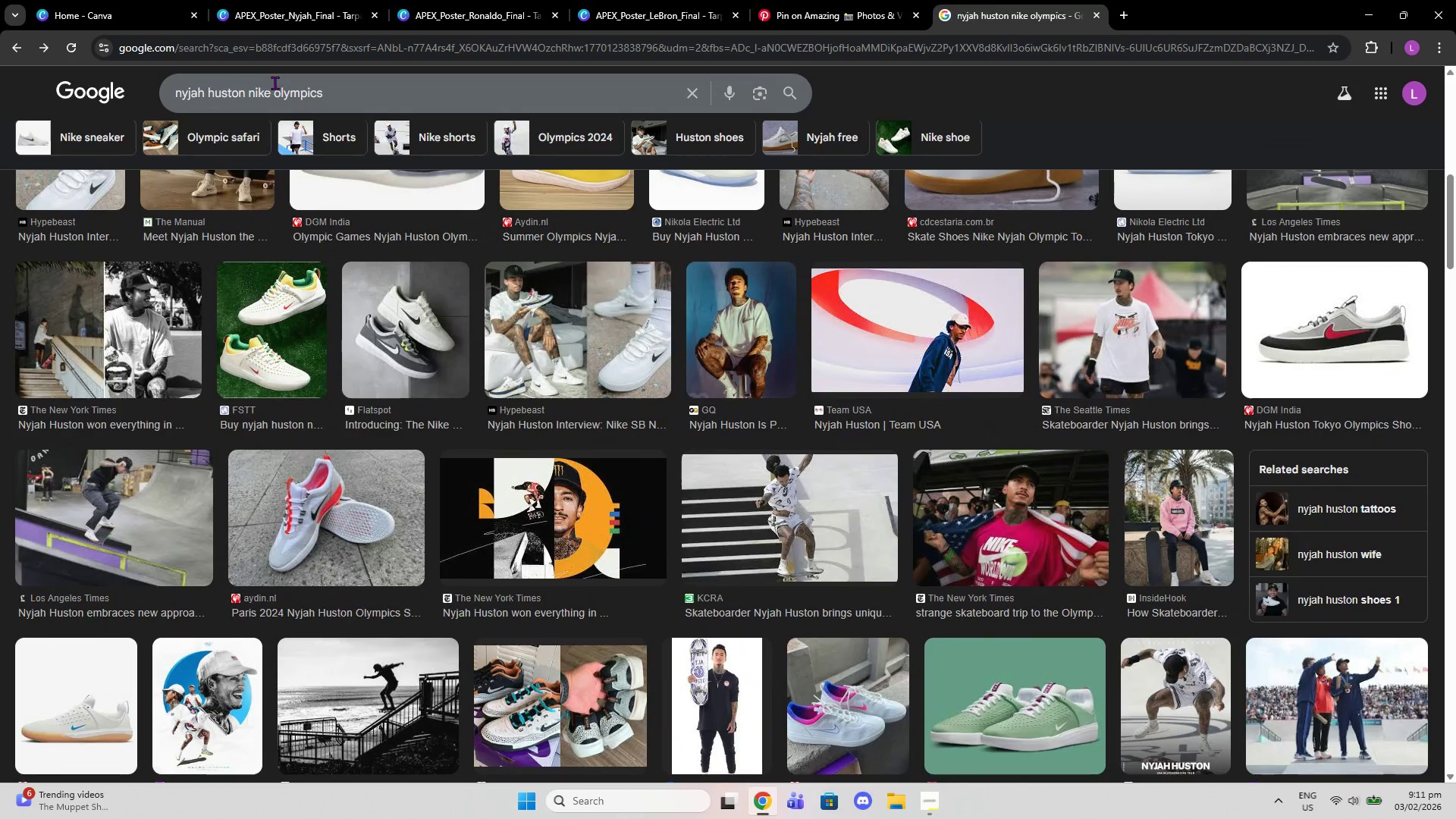 
left_click_drag(start_coordinate=[271, 86], to_coordinate=[342, 93])
 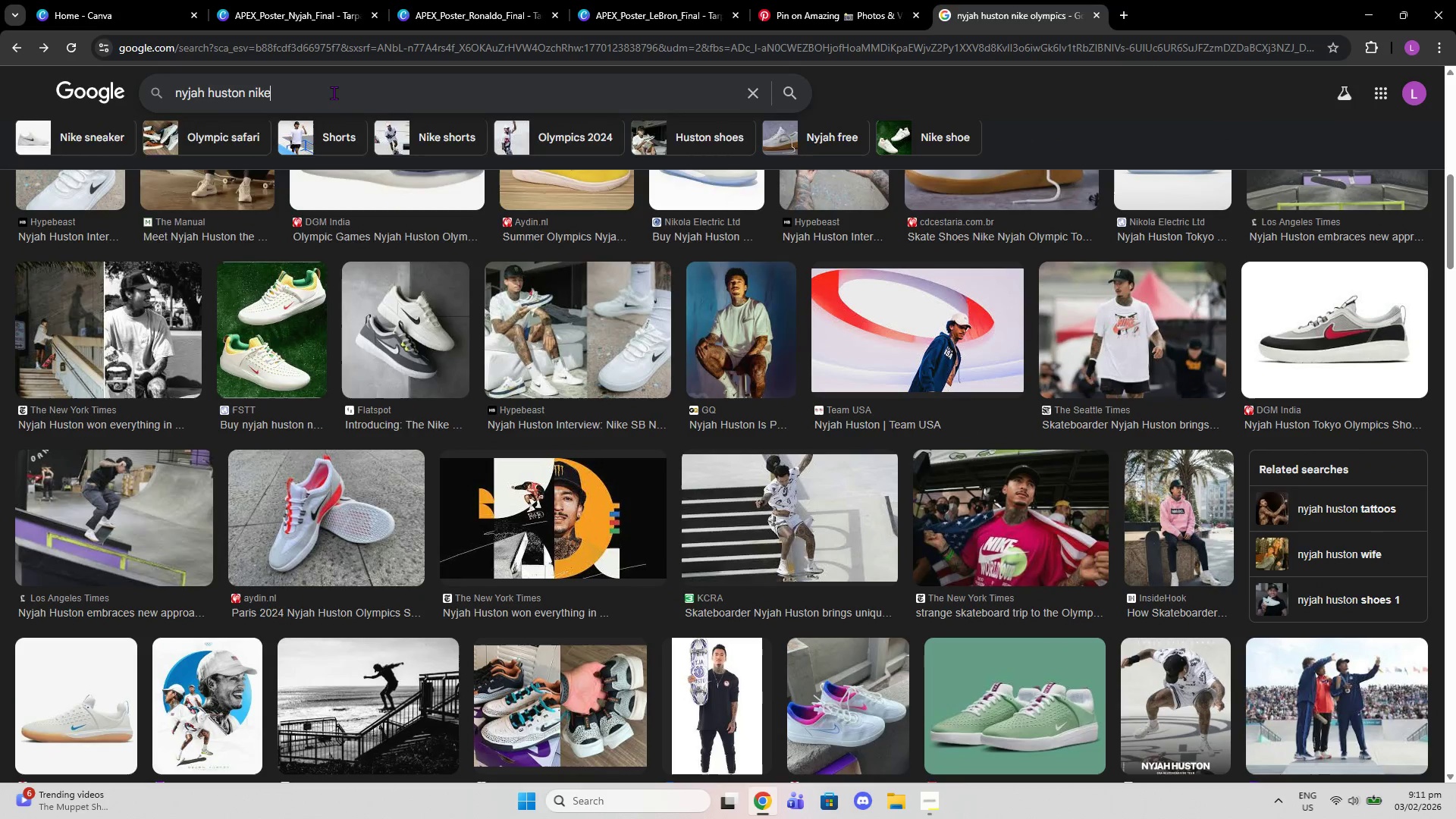 
key(Backspace)
type( doing a trick)
key(Backspace)
type(k)
 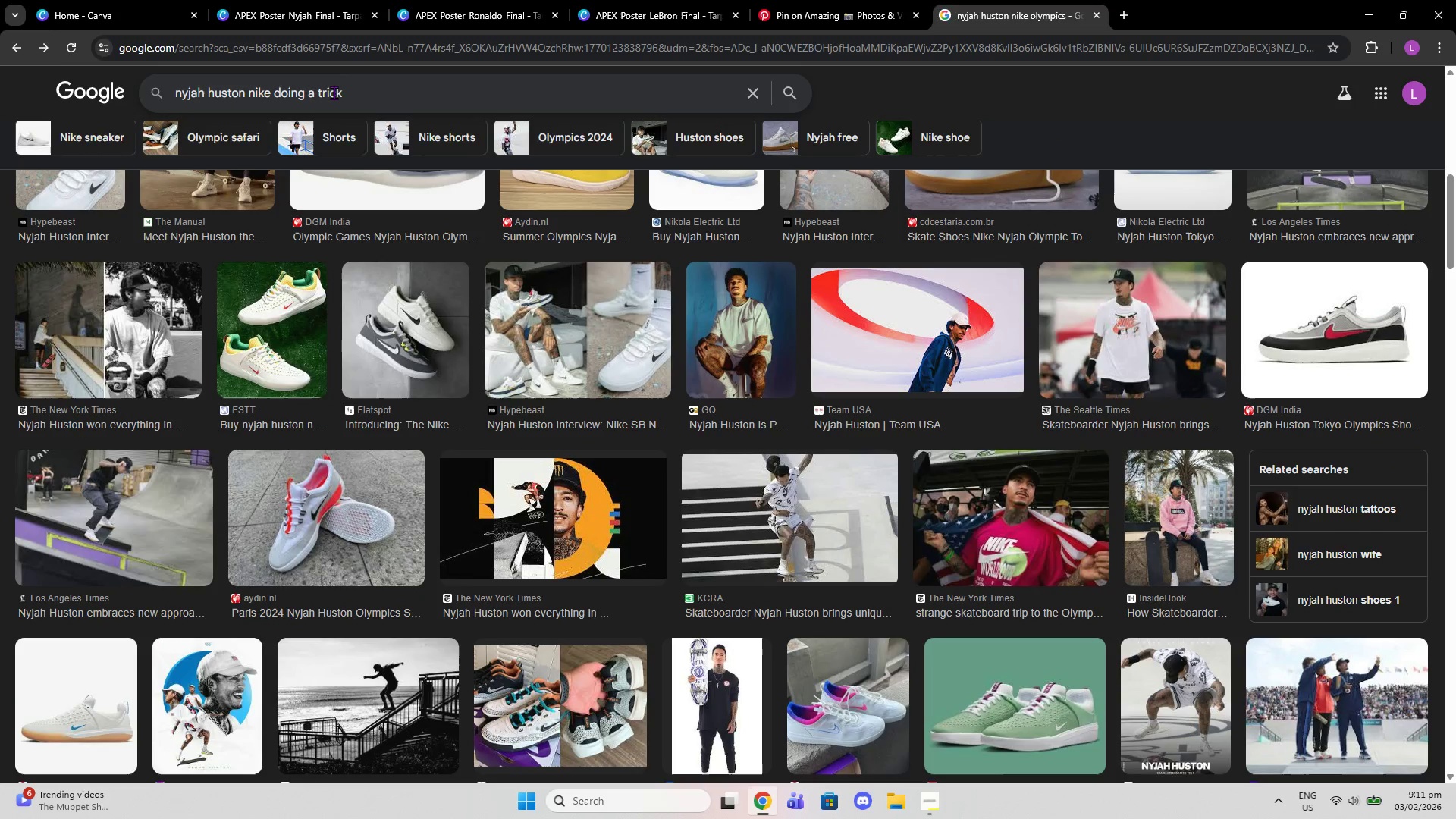 
key(Enter)
 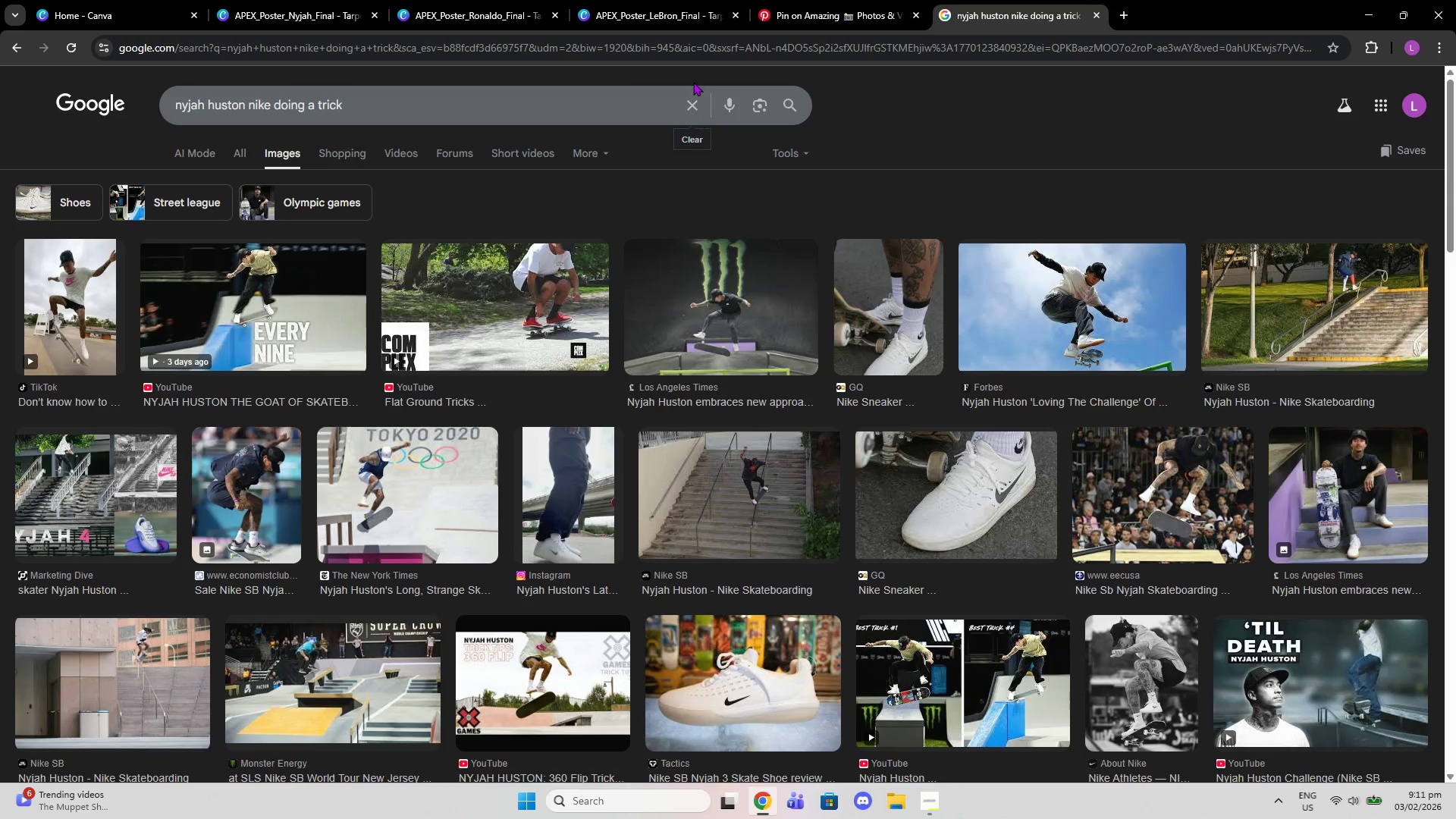 
wait(5.05)
 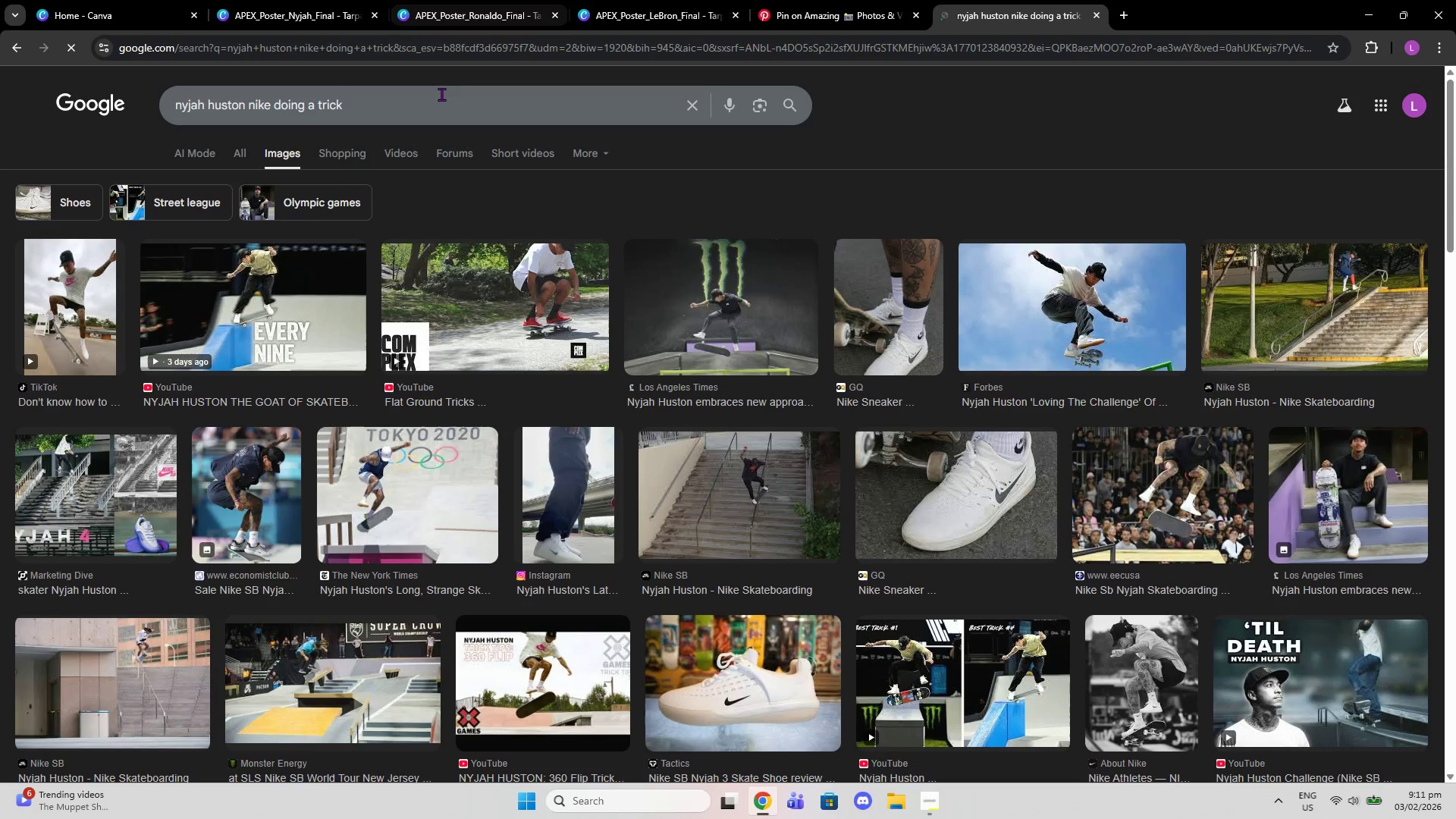 
left_click([696, 0])
 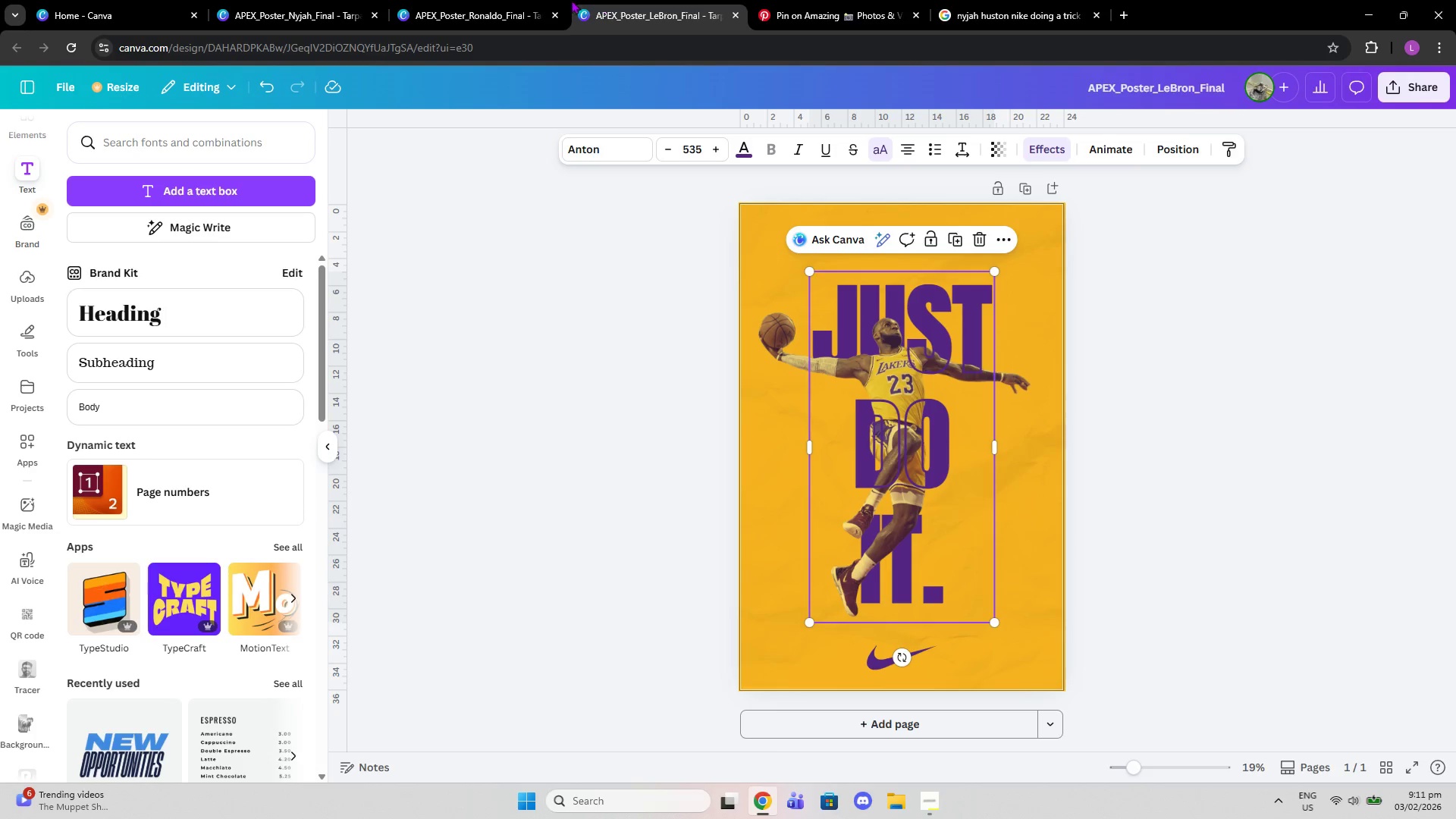 
left_click([500, 0])
 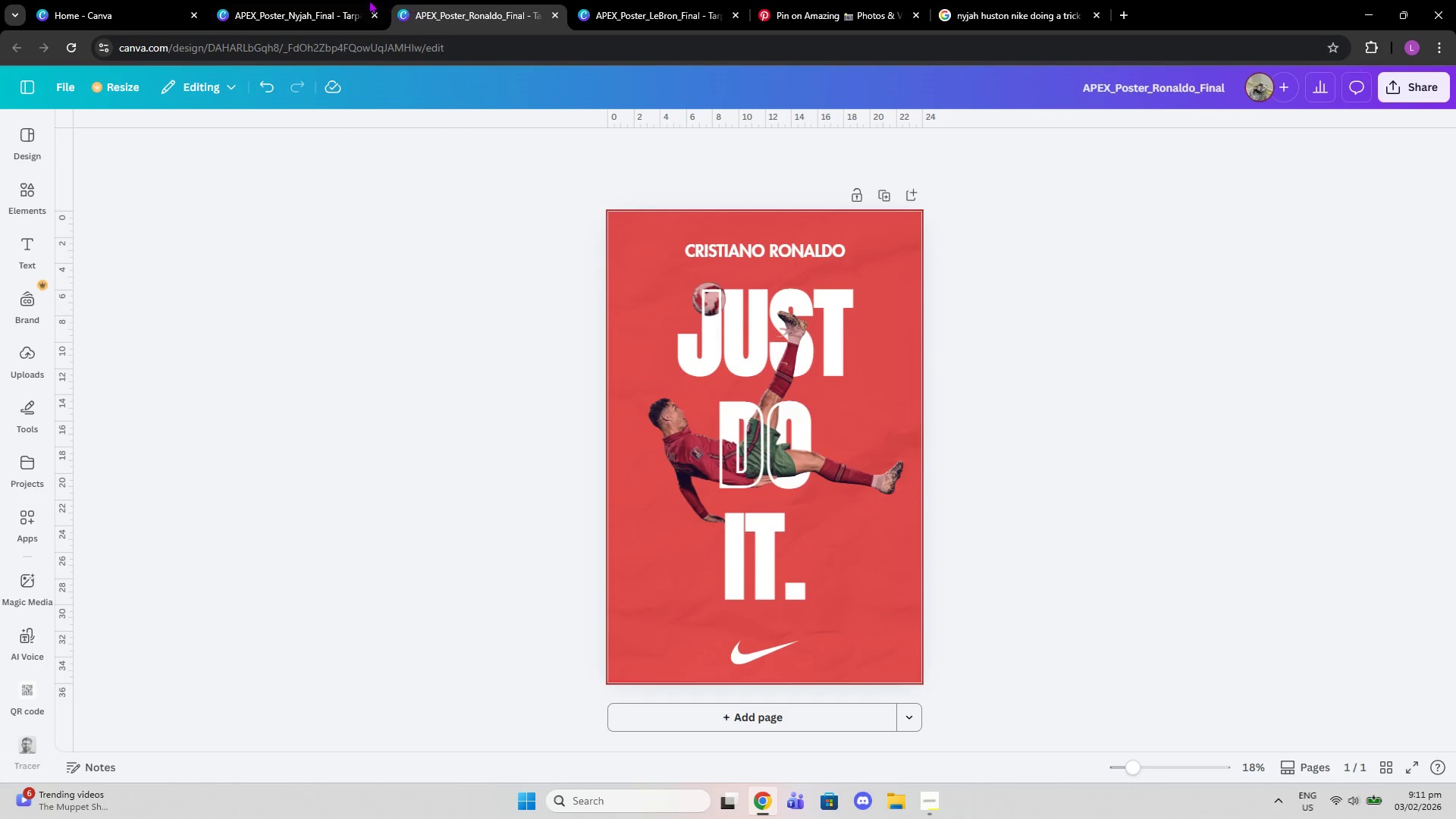 
left_click([361, 0])
 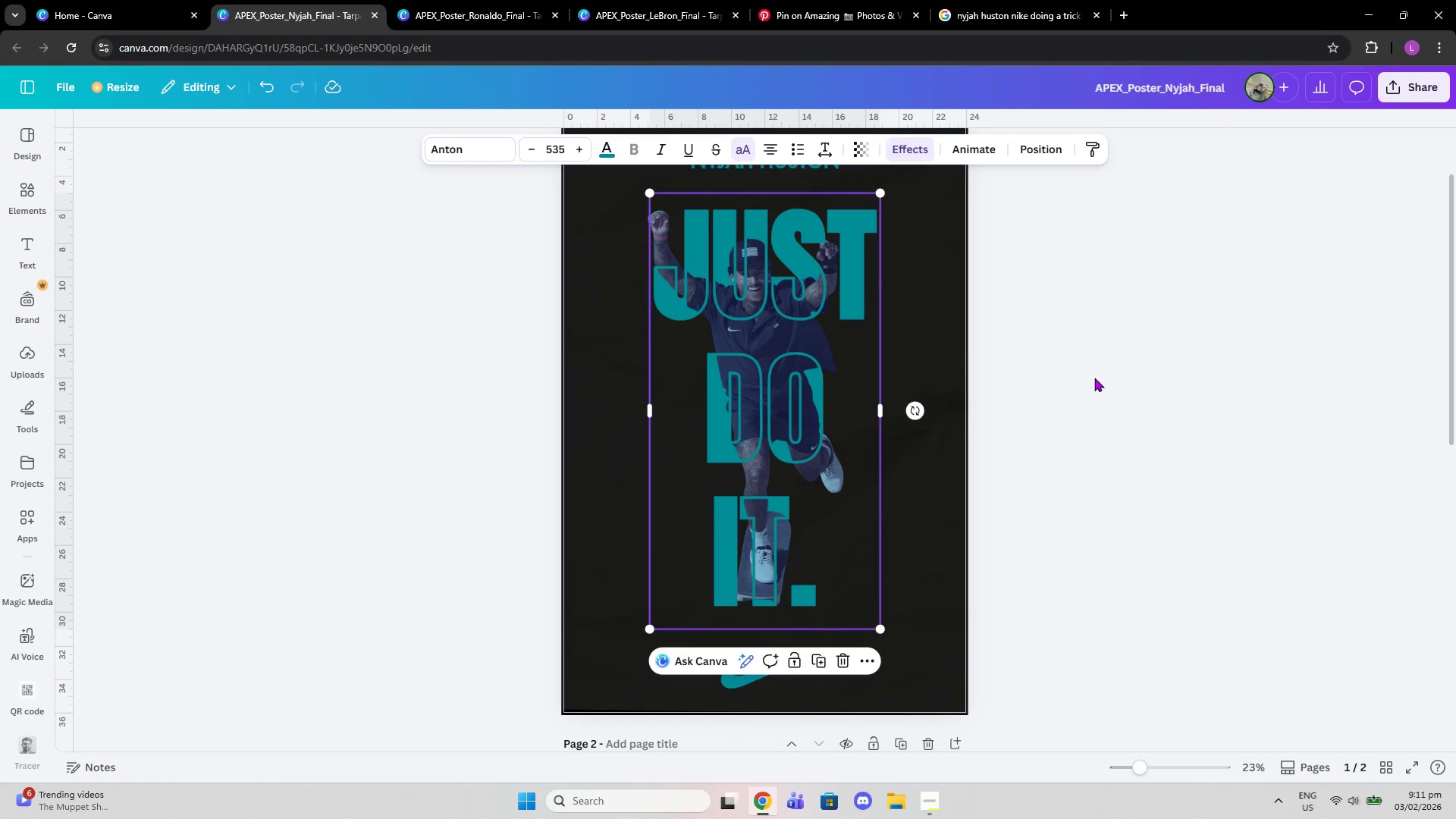 
left_click([1089, 375])
 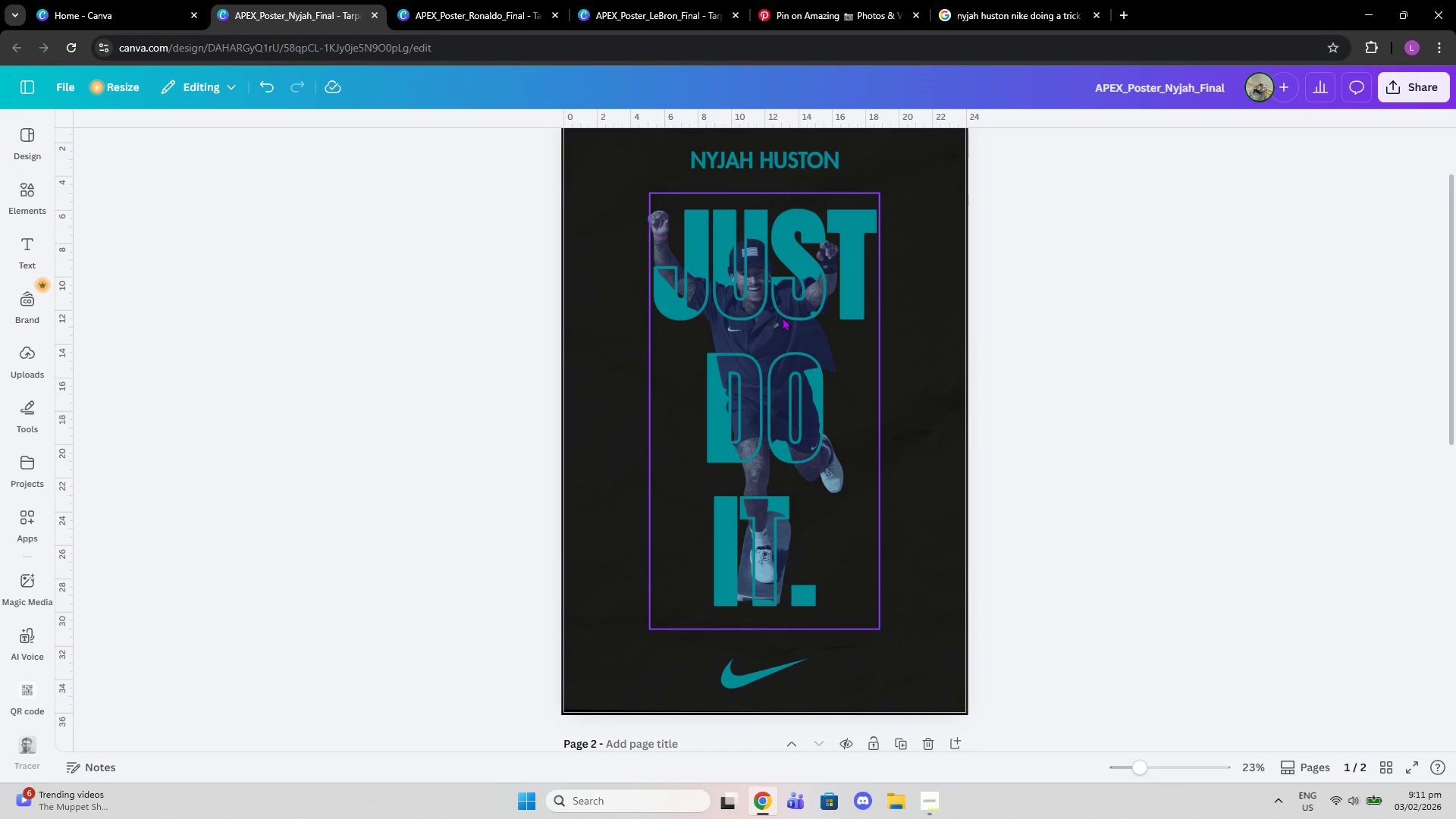 
left_click([782, 317])
 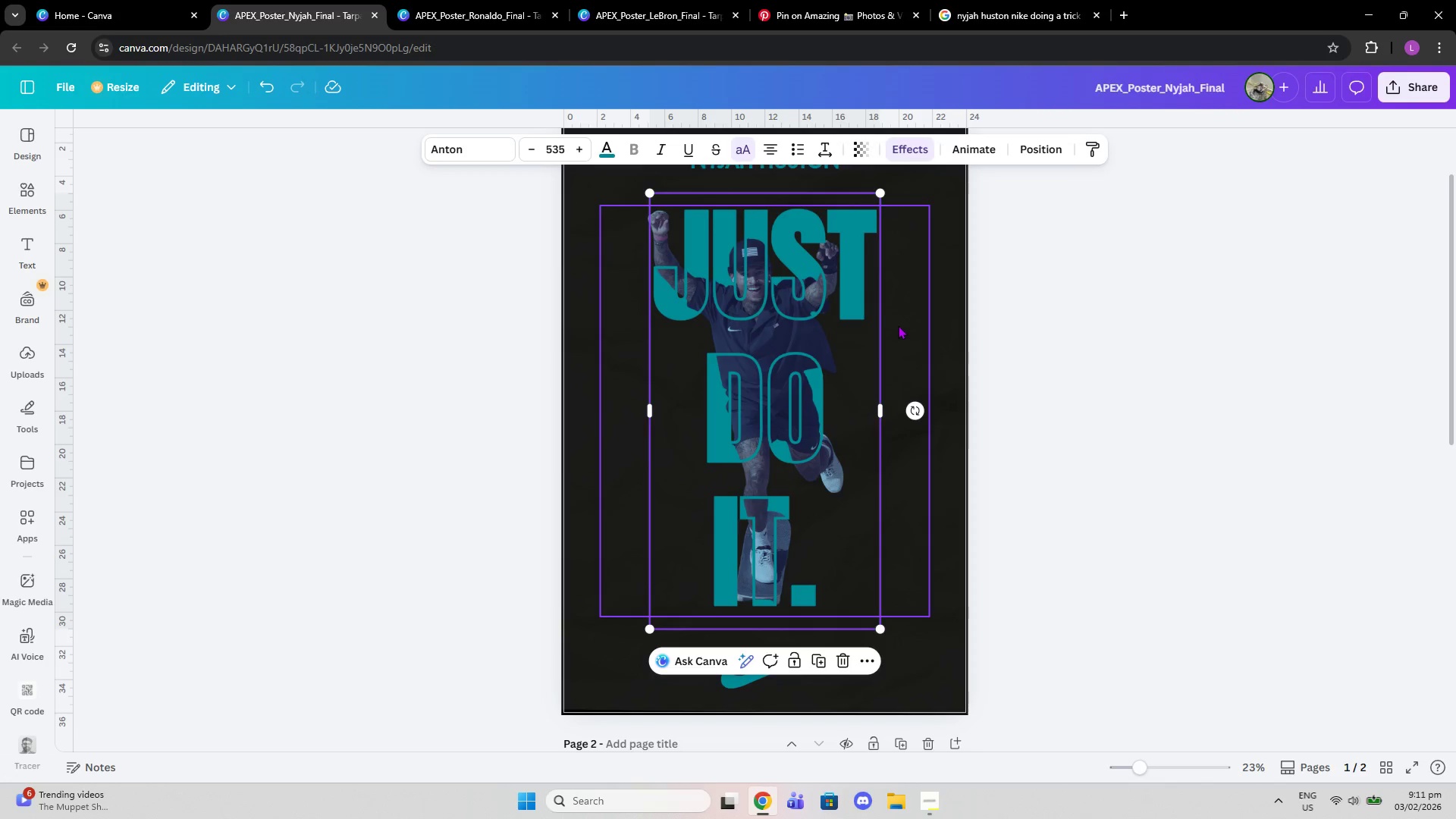 
left_click([899, 325])
 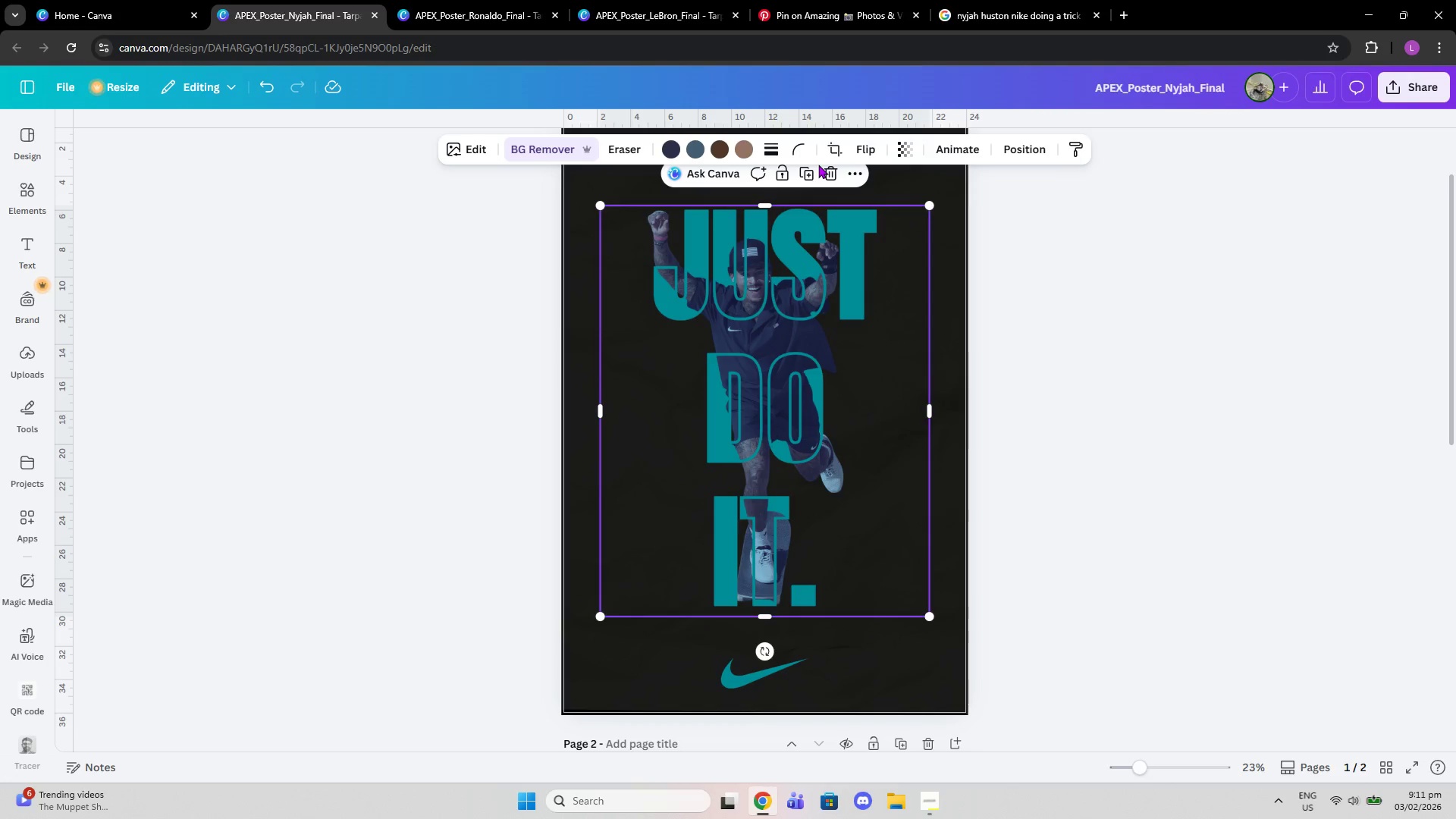 
left_click([811, 171])
 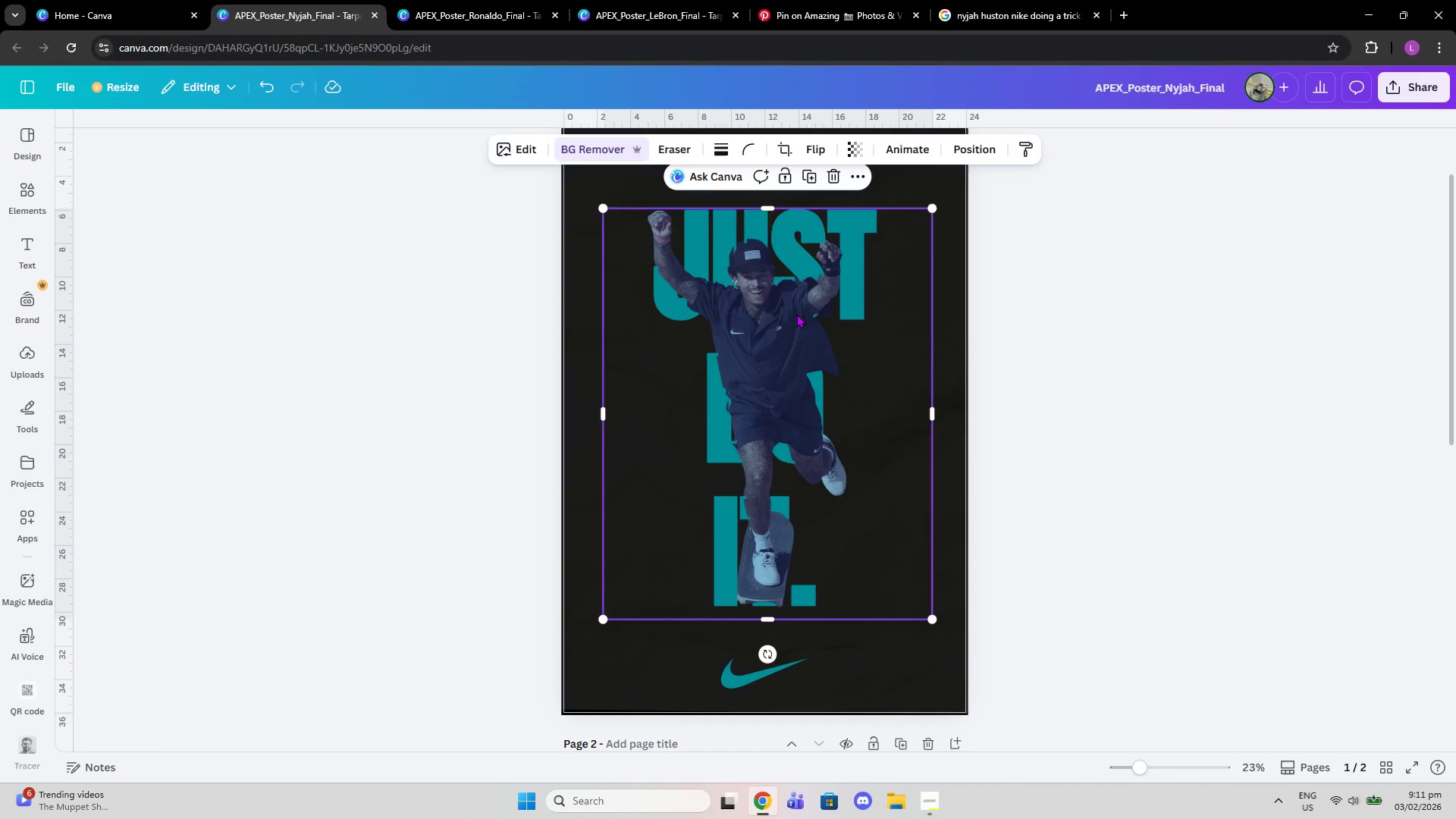 
left_click_drag(start_coordinate=[796, 314], to_coordinate=[792, 314])
 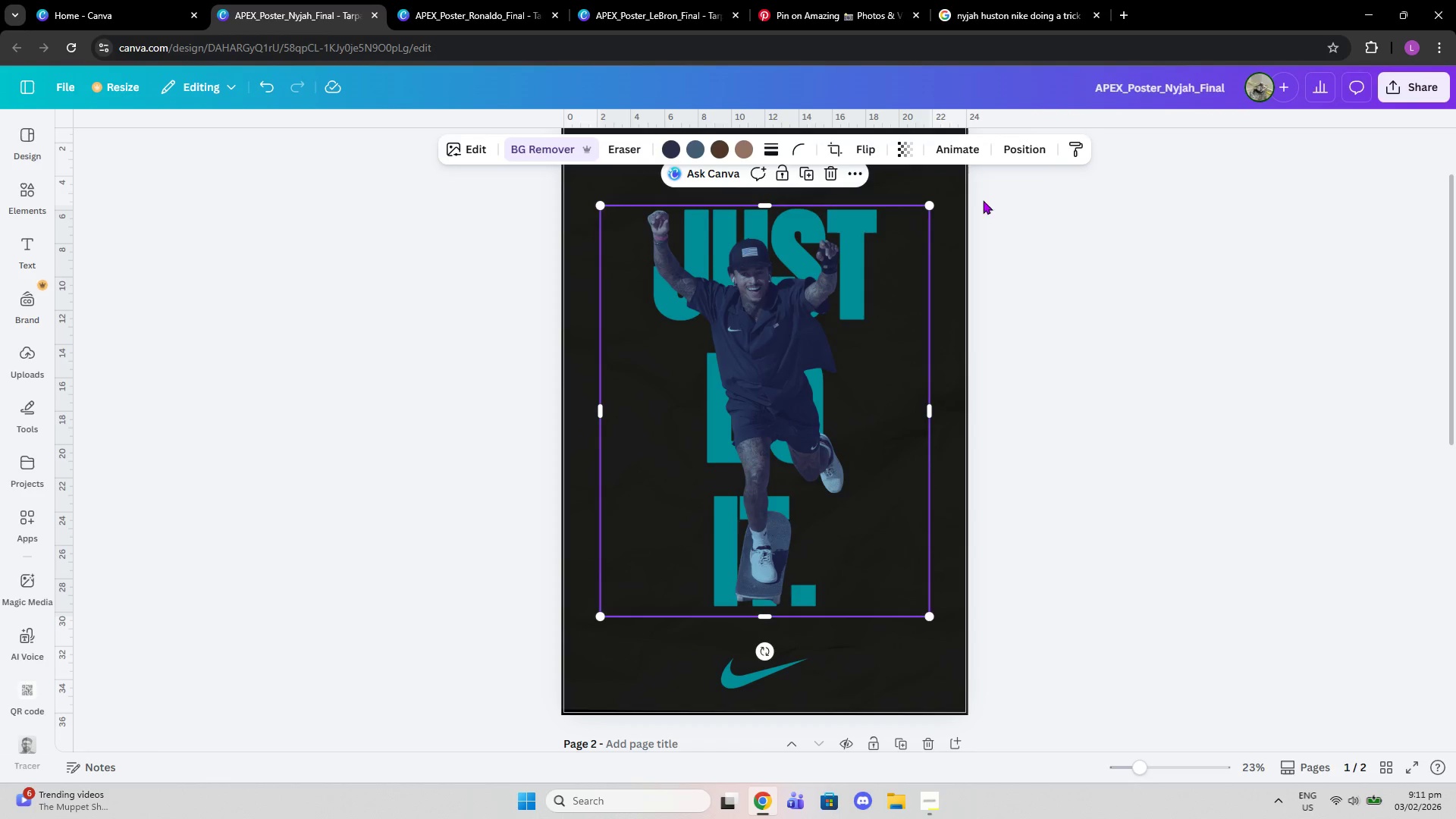 
left_click([1022, 140])
 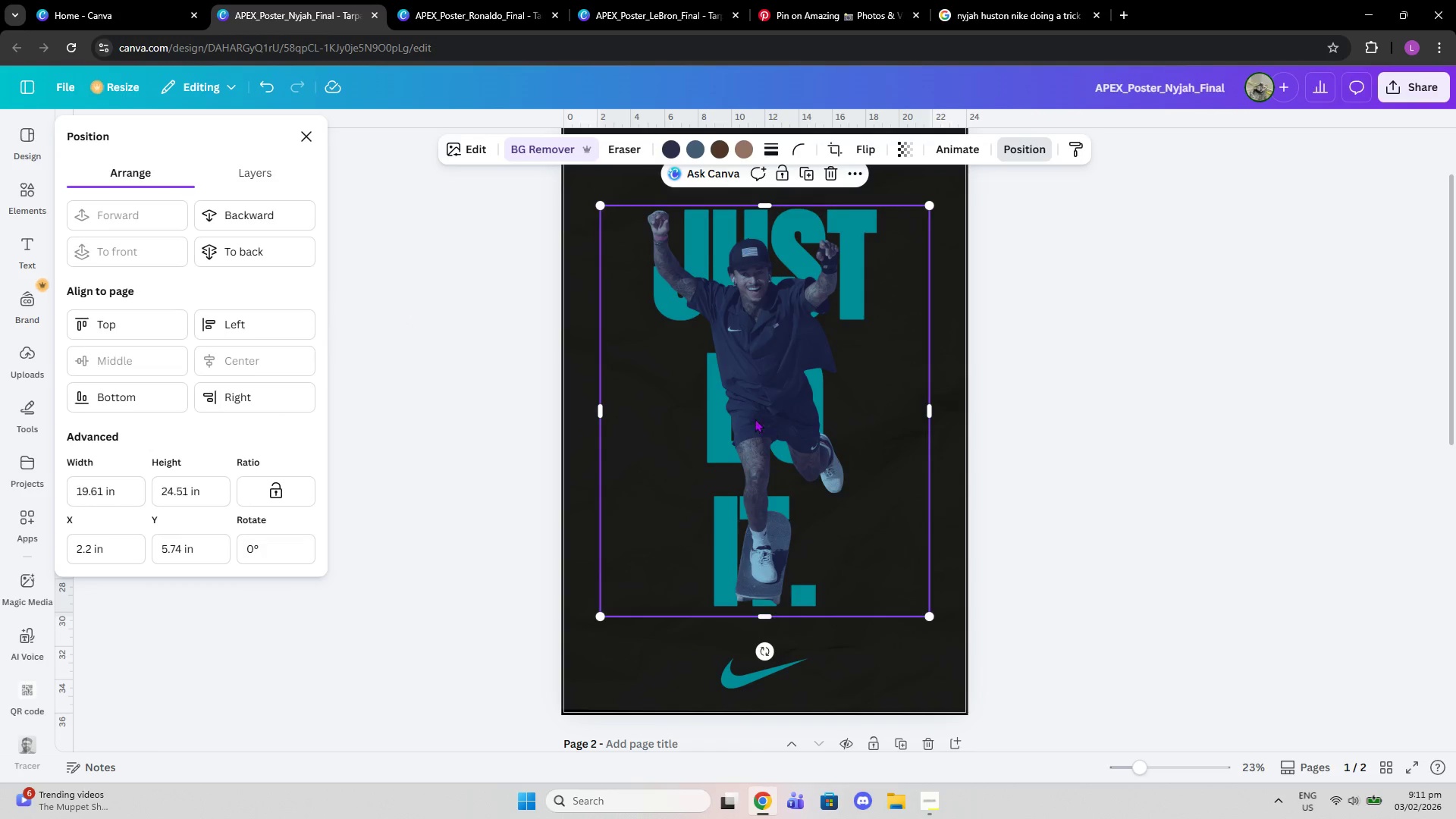 
left_click_drag(start_coordinate=[767, 613], to_coordinate=[807, 347])
 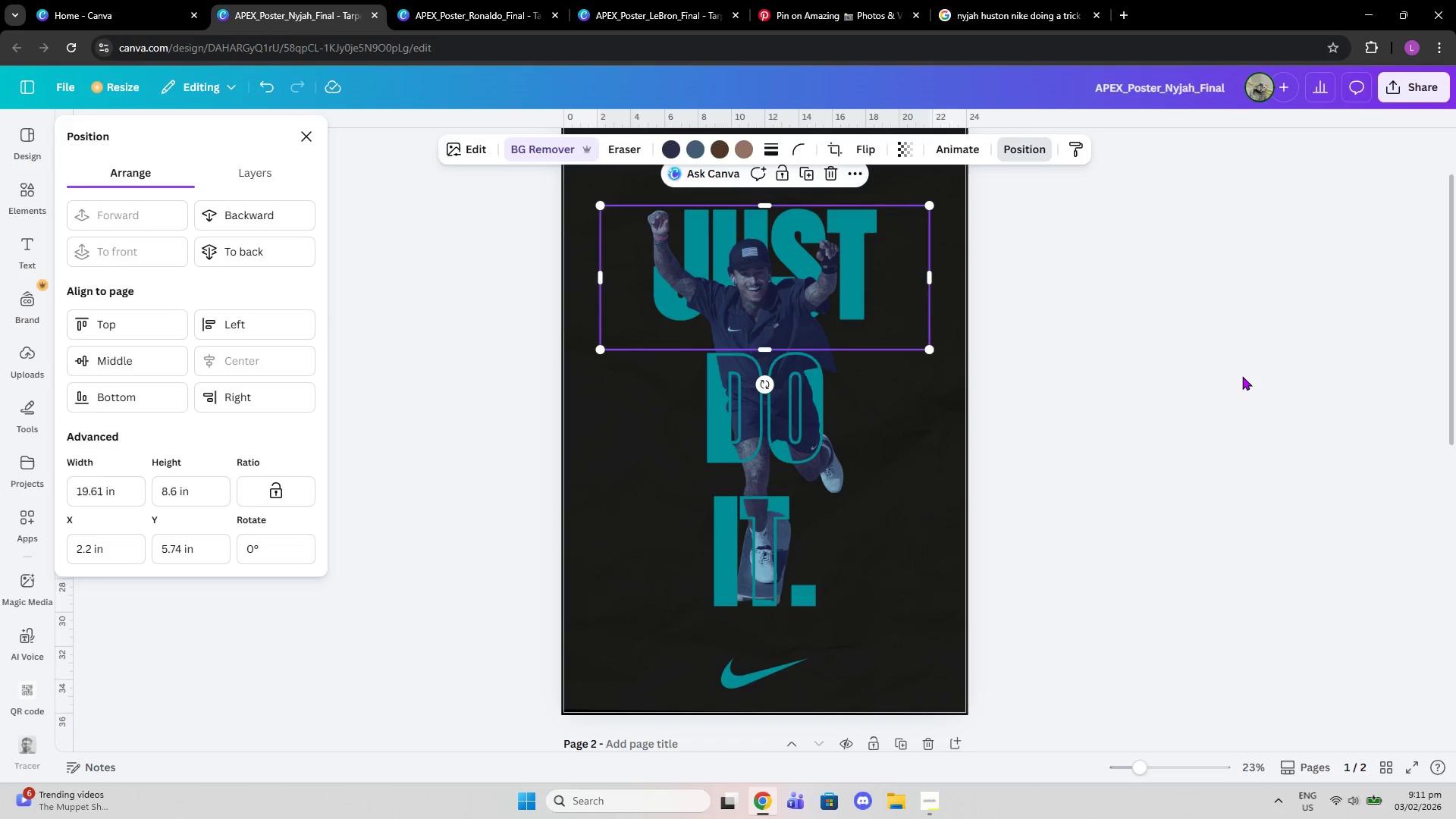 
left_click([1242, 376])
 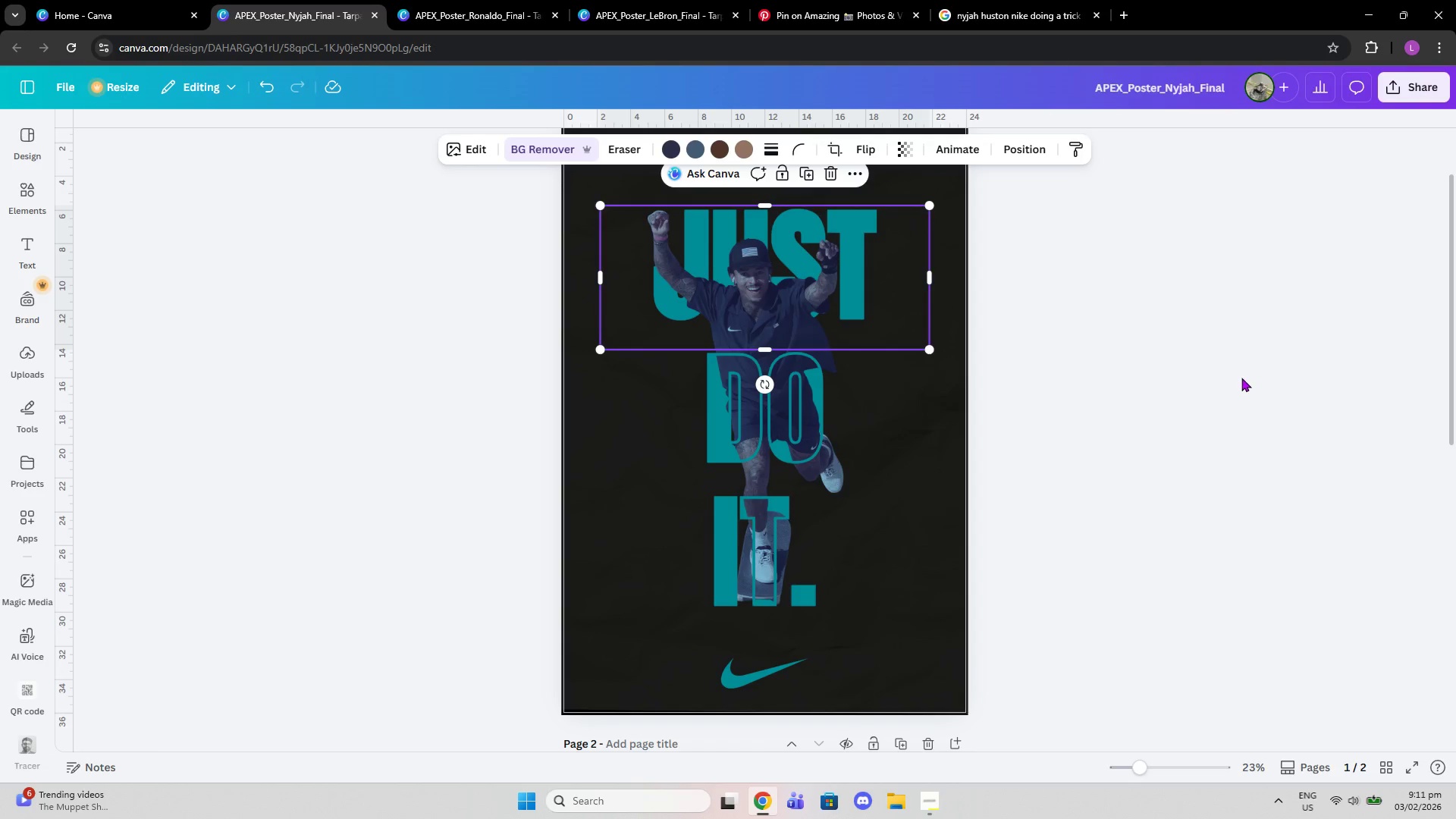 
left_click([1241, 378])
 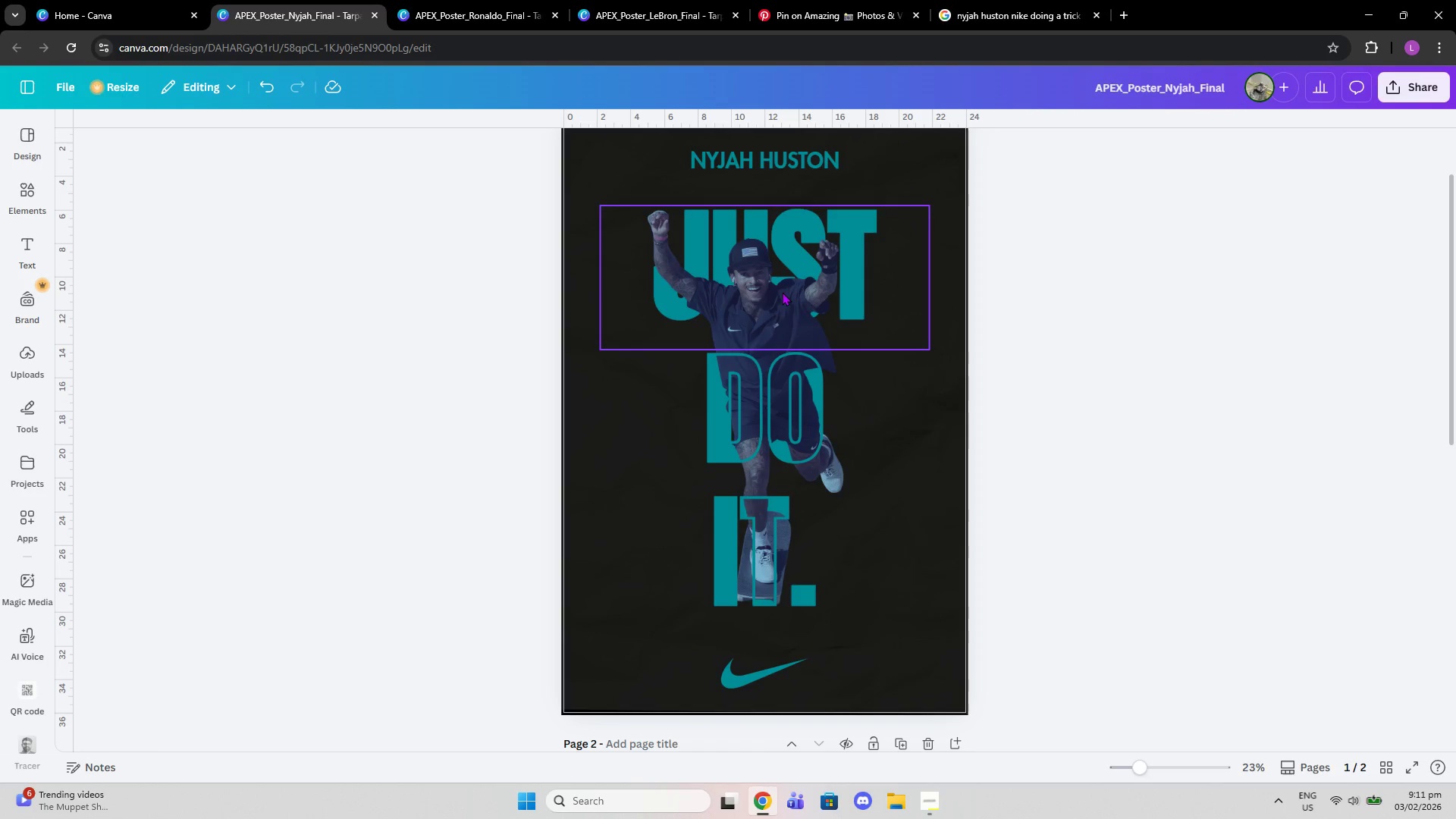 
left_click([838, 388])
 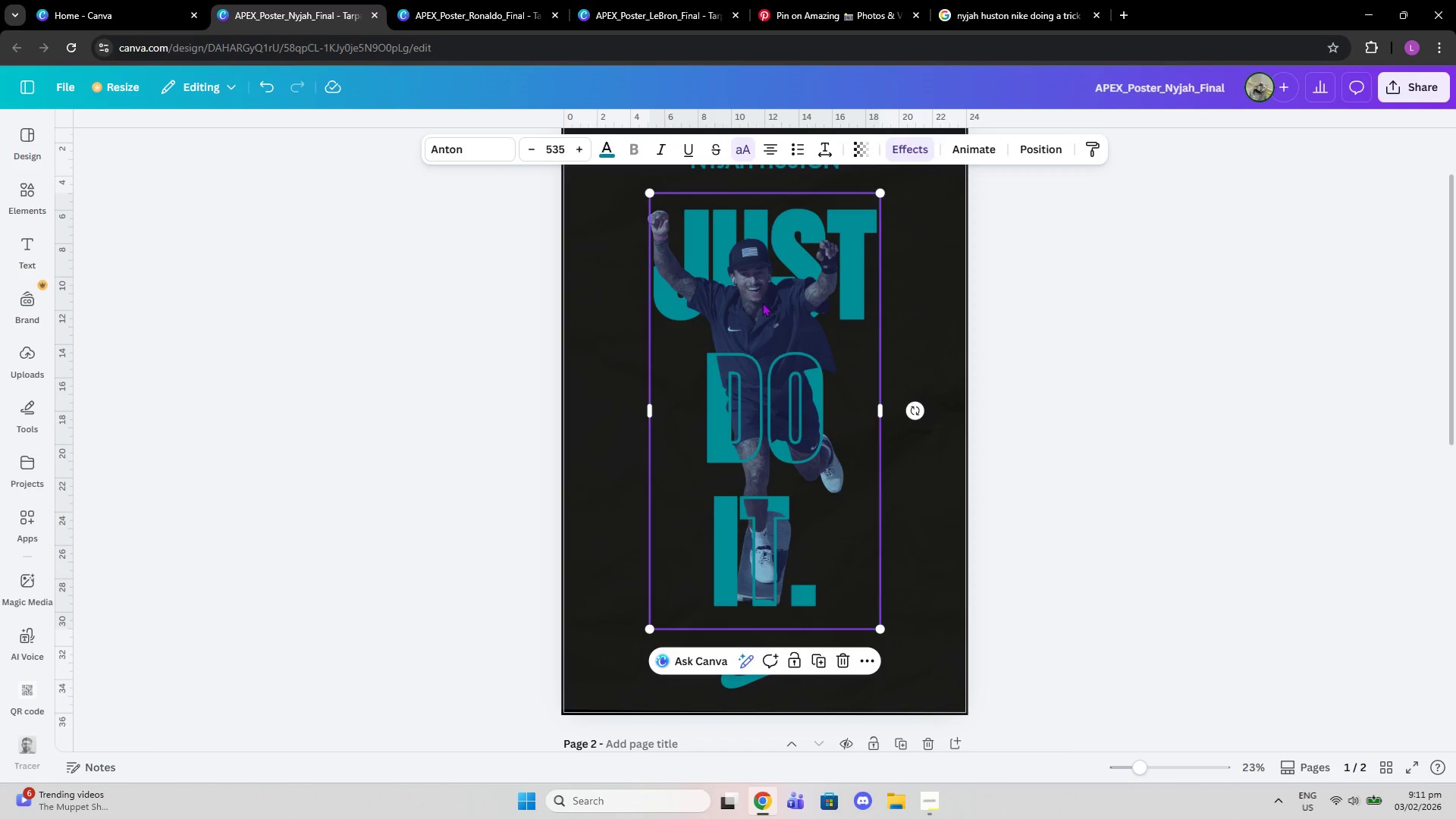 
left_click([673, 0])
 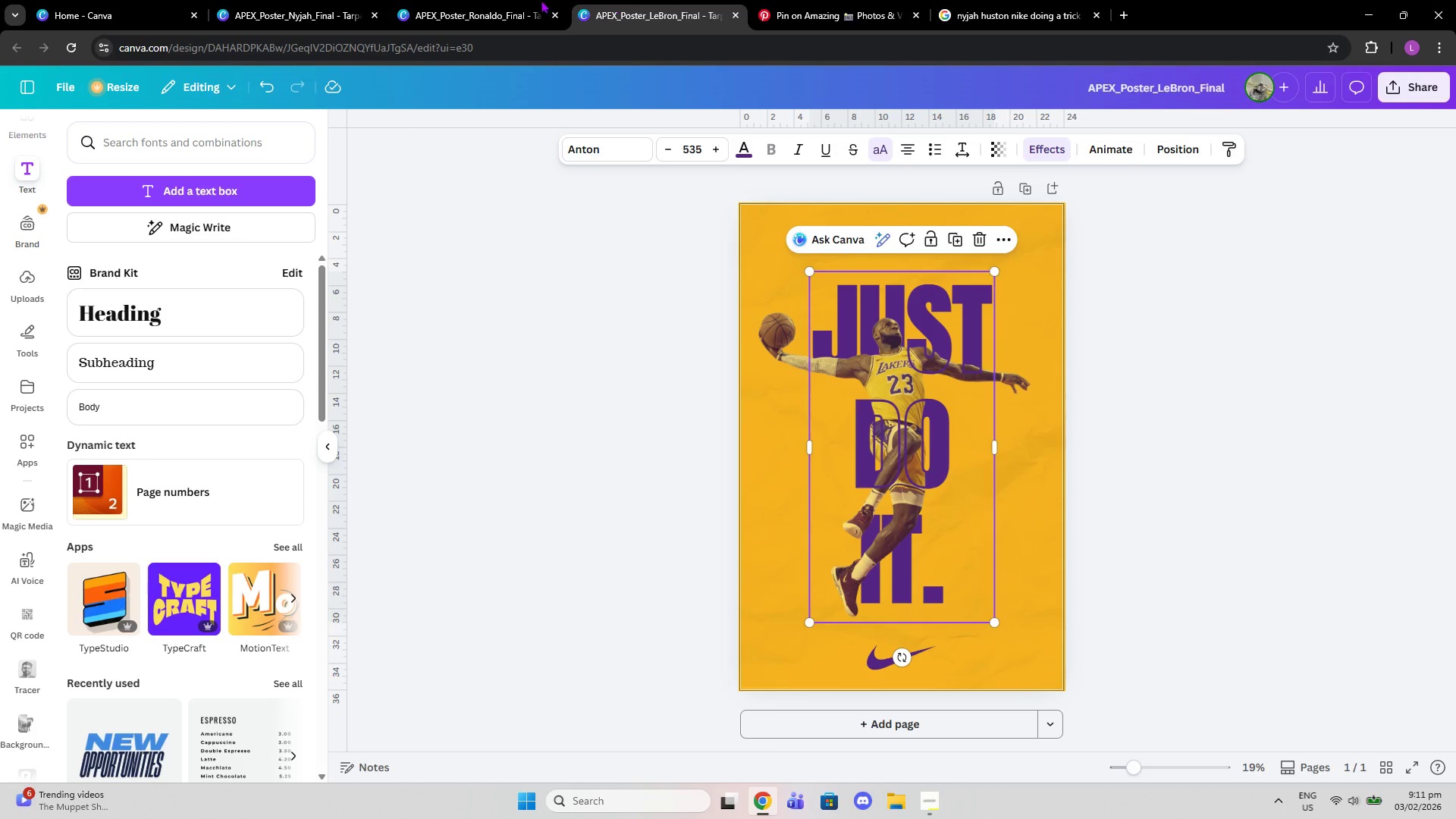 
left_click([503, 0])
 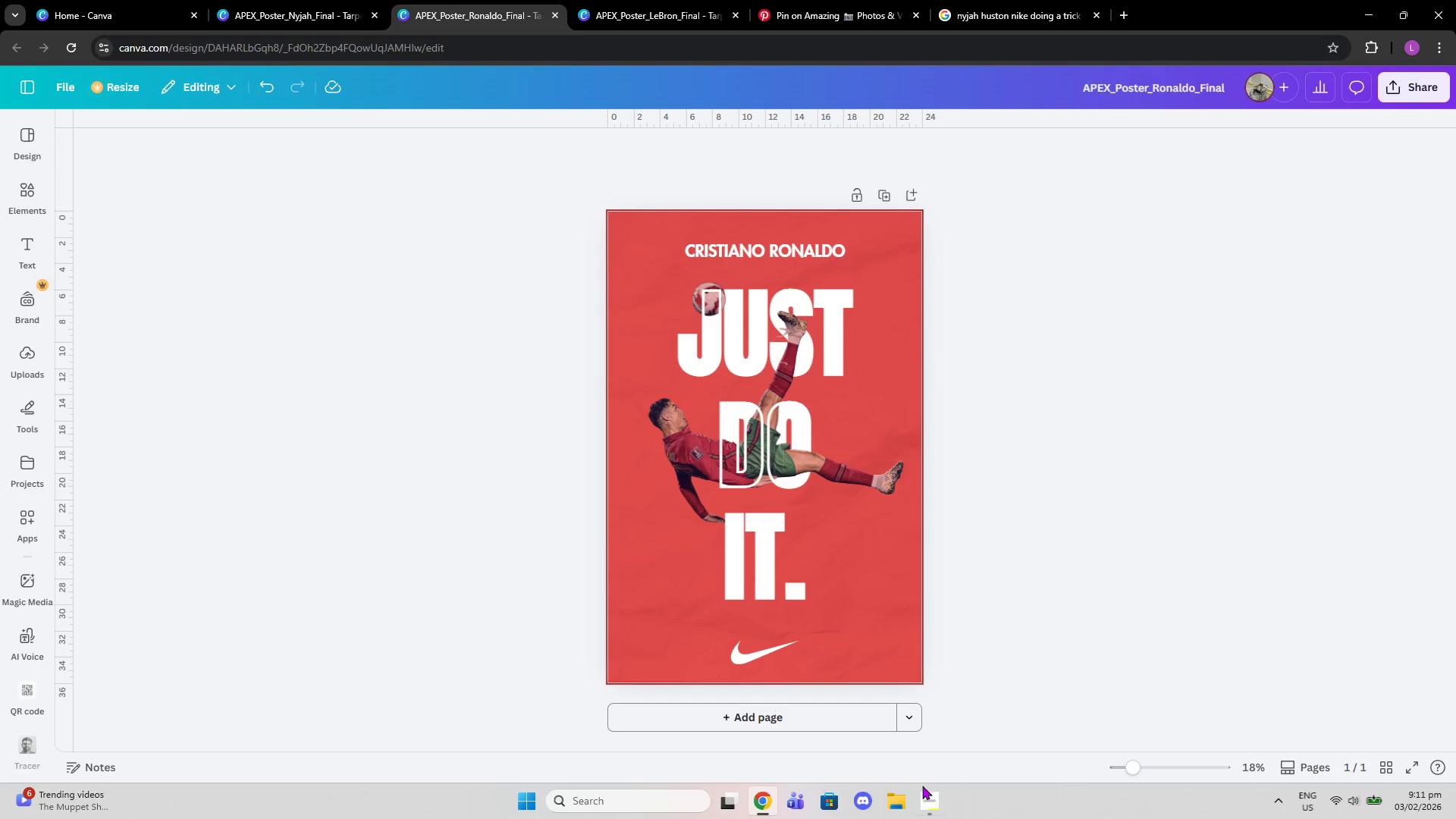 
left_click([930, 798])